 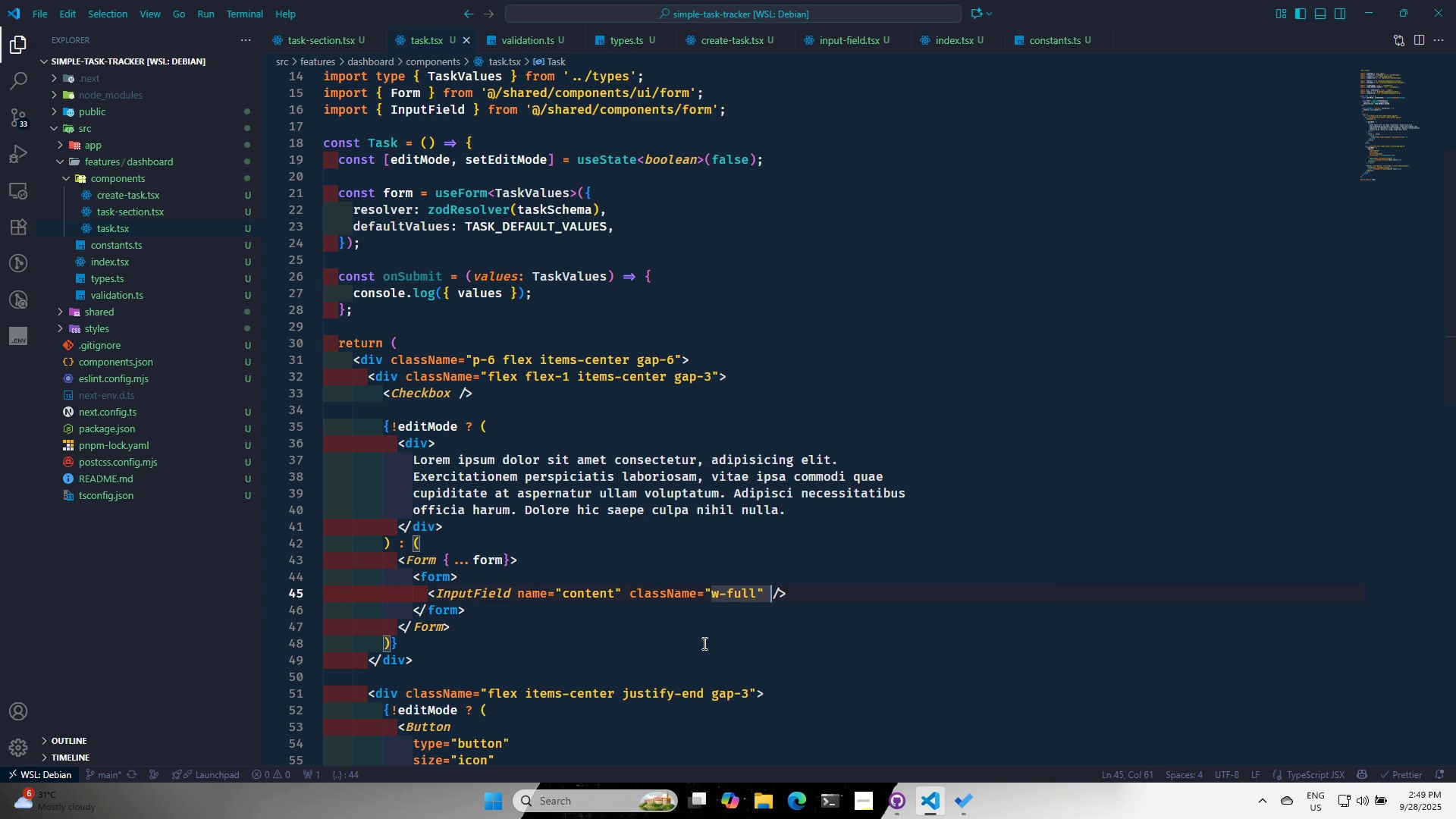 
key(Control+S)
 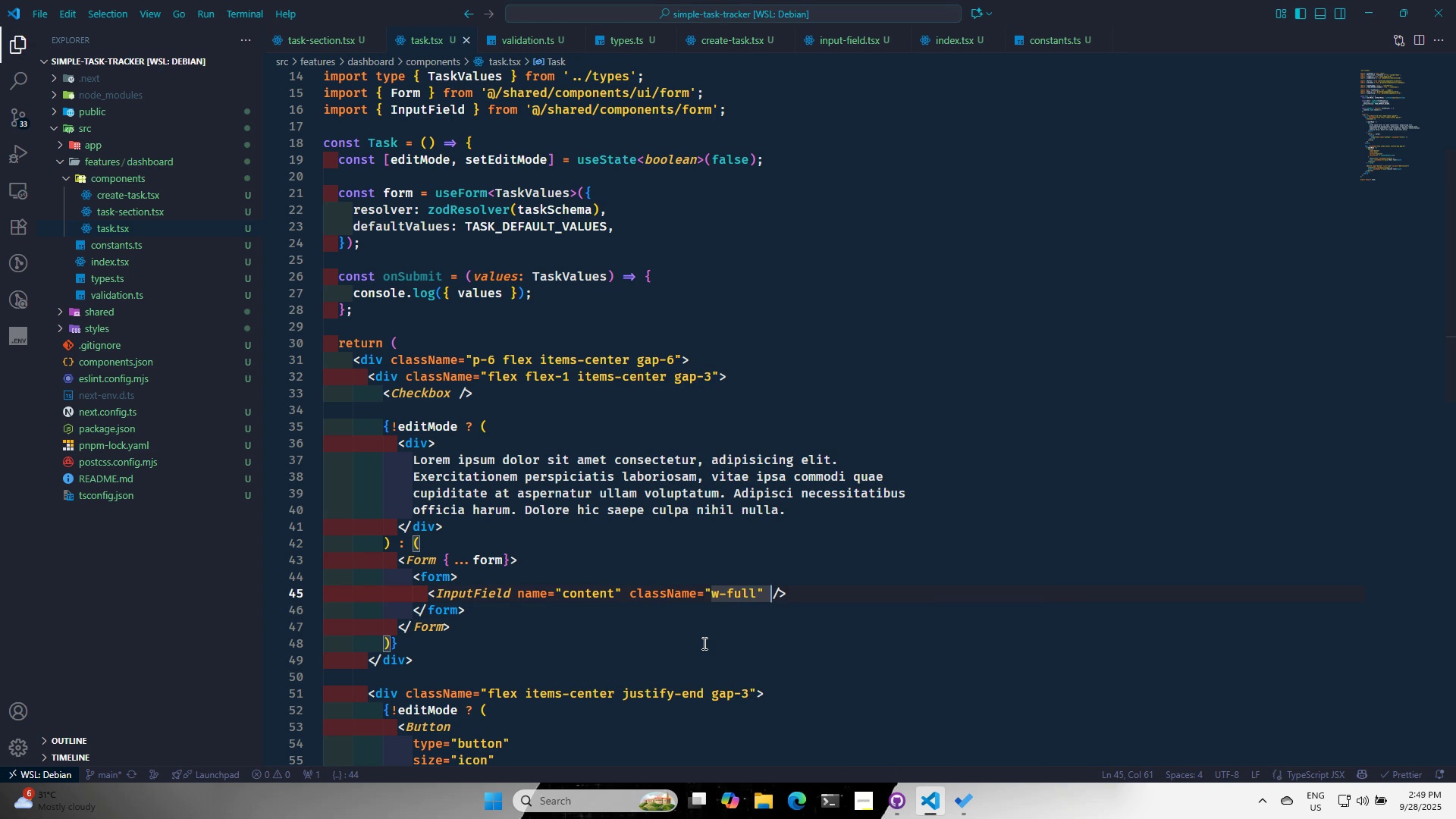 
key(Alt+AltLeft)
 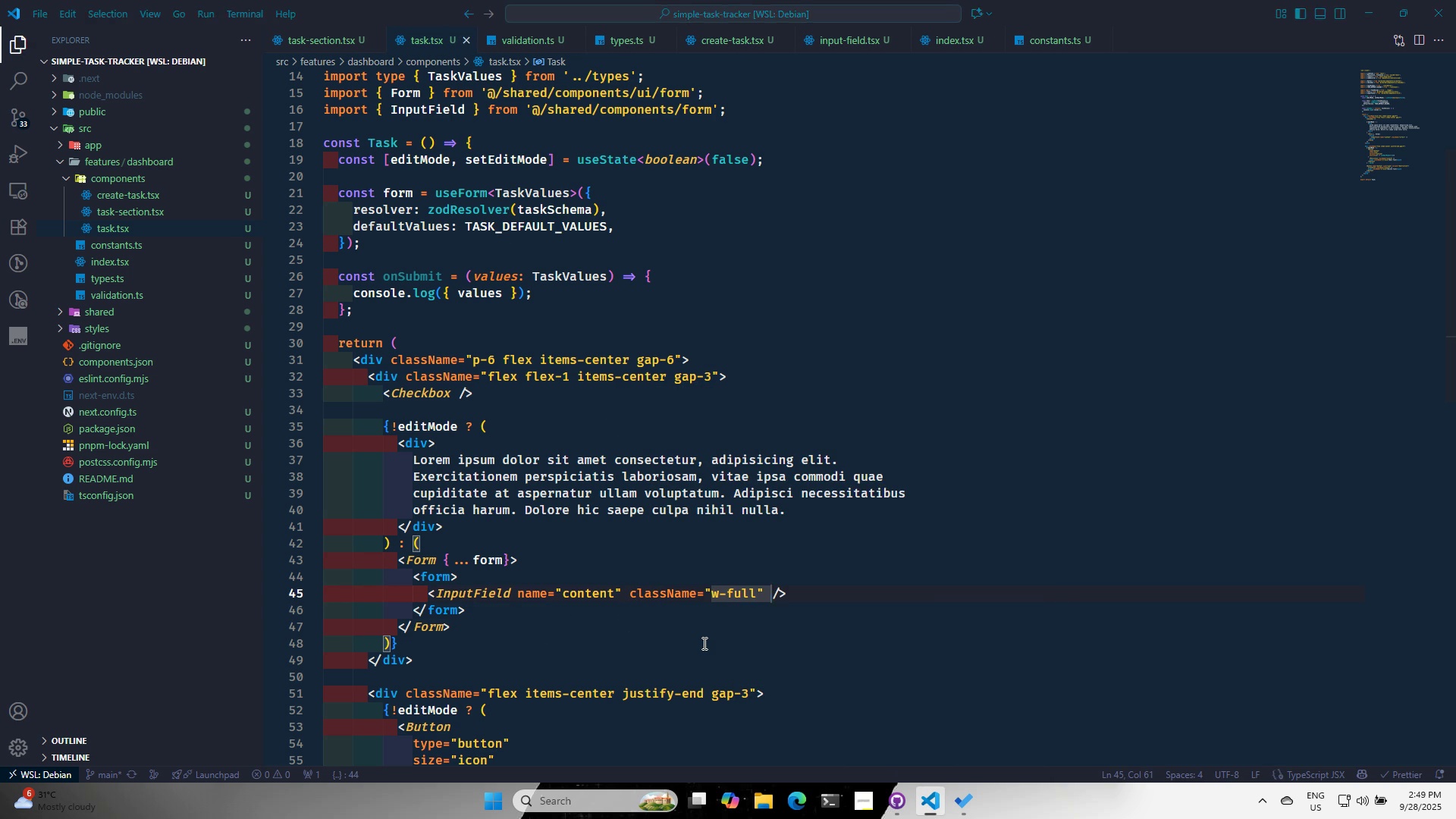 
key(Alt+Tab)
 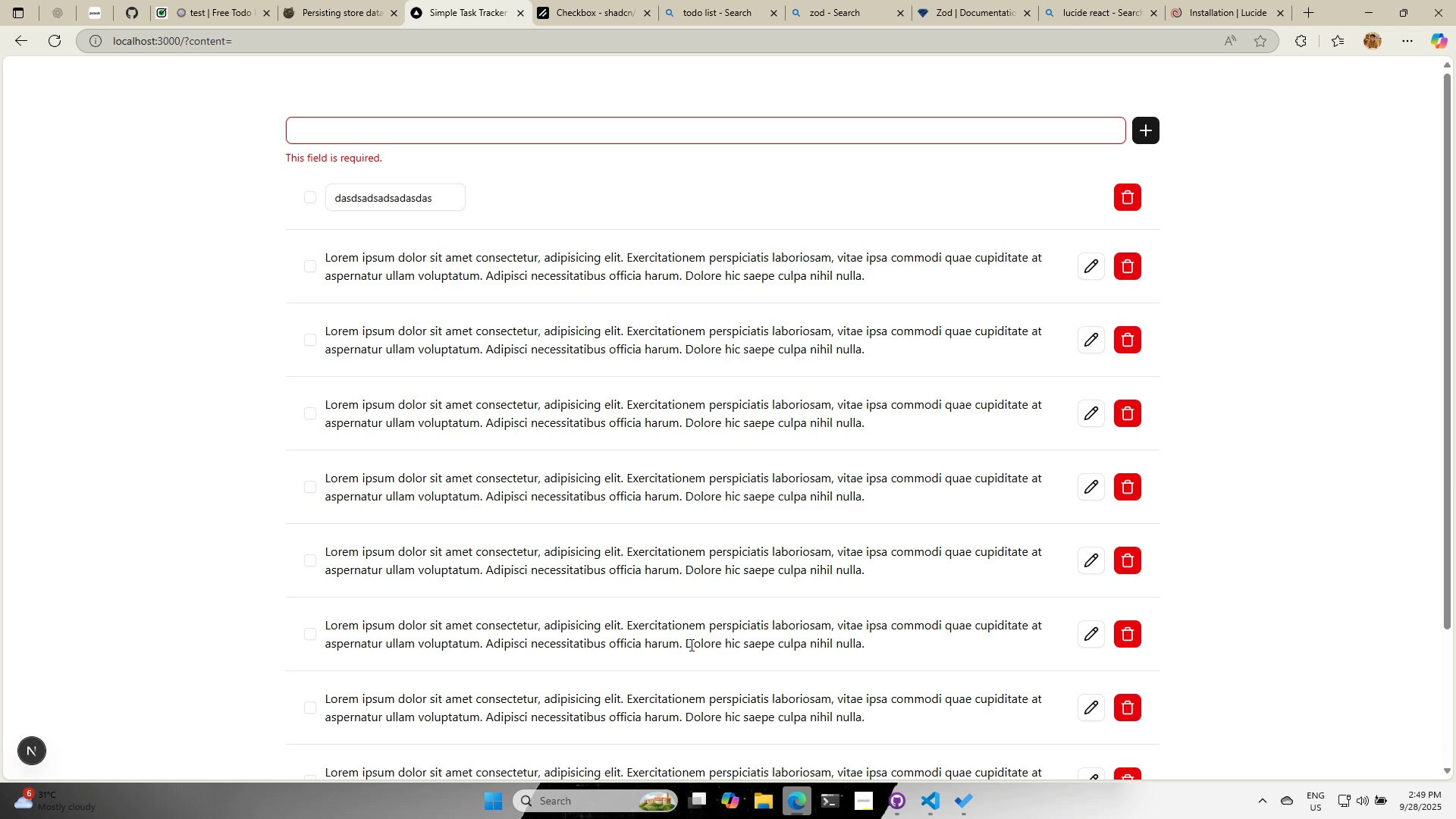 
key(Alt+AltLeft)
 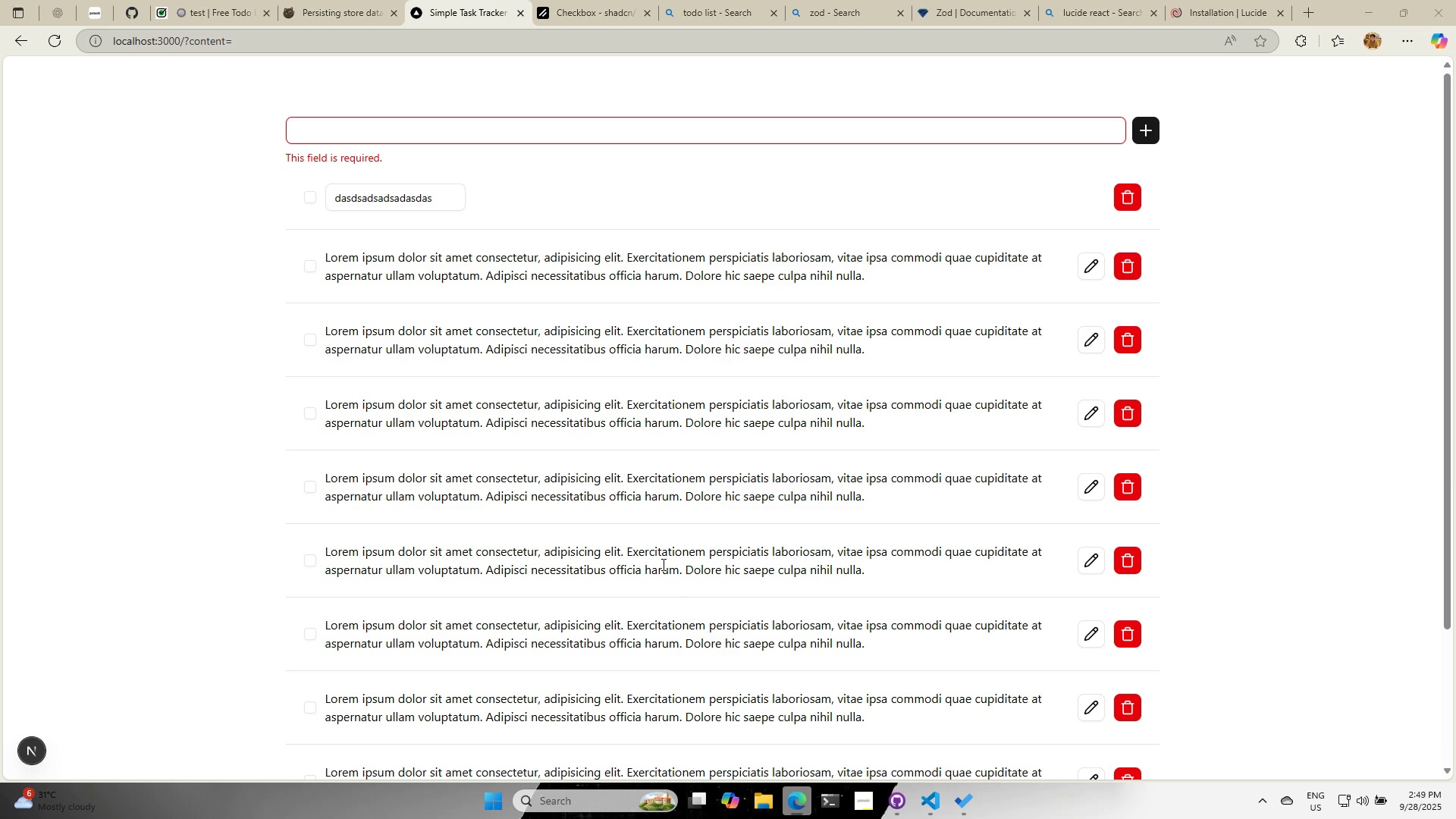 
key(Alt+Tab)
 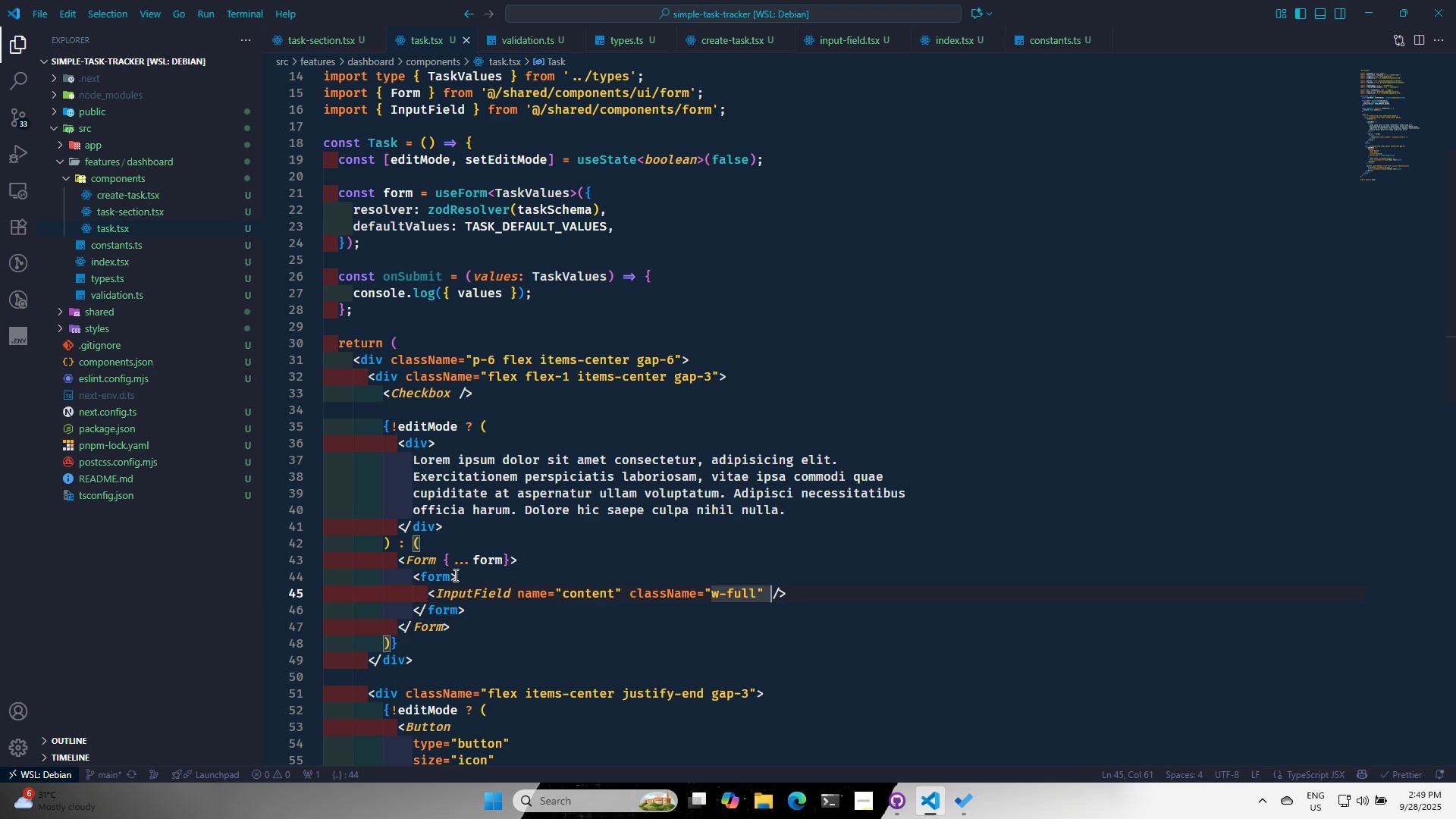 
left_click([452, 576])
 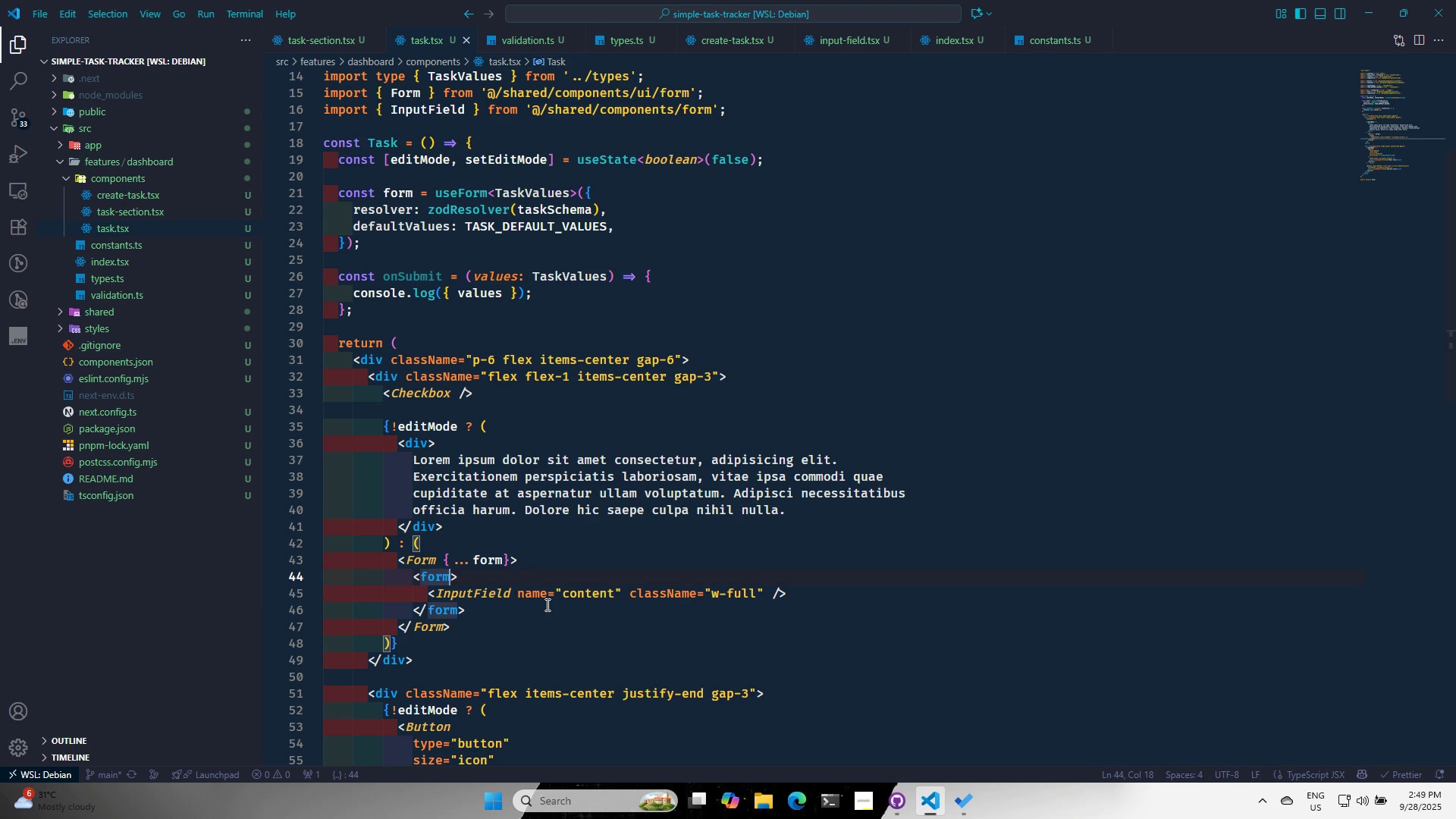 
type( cla)
 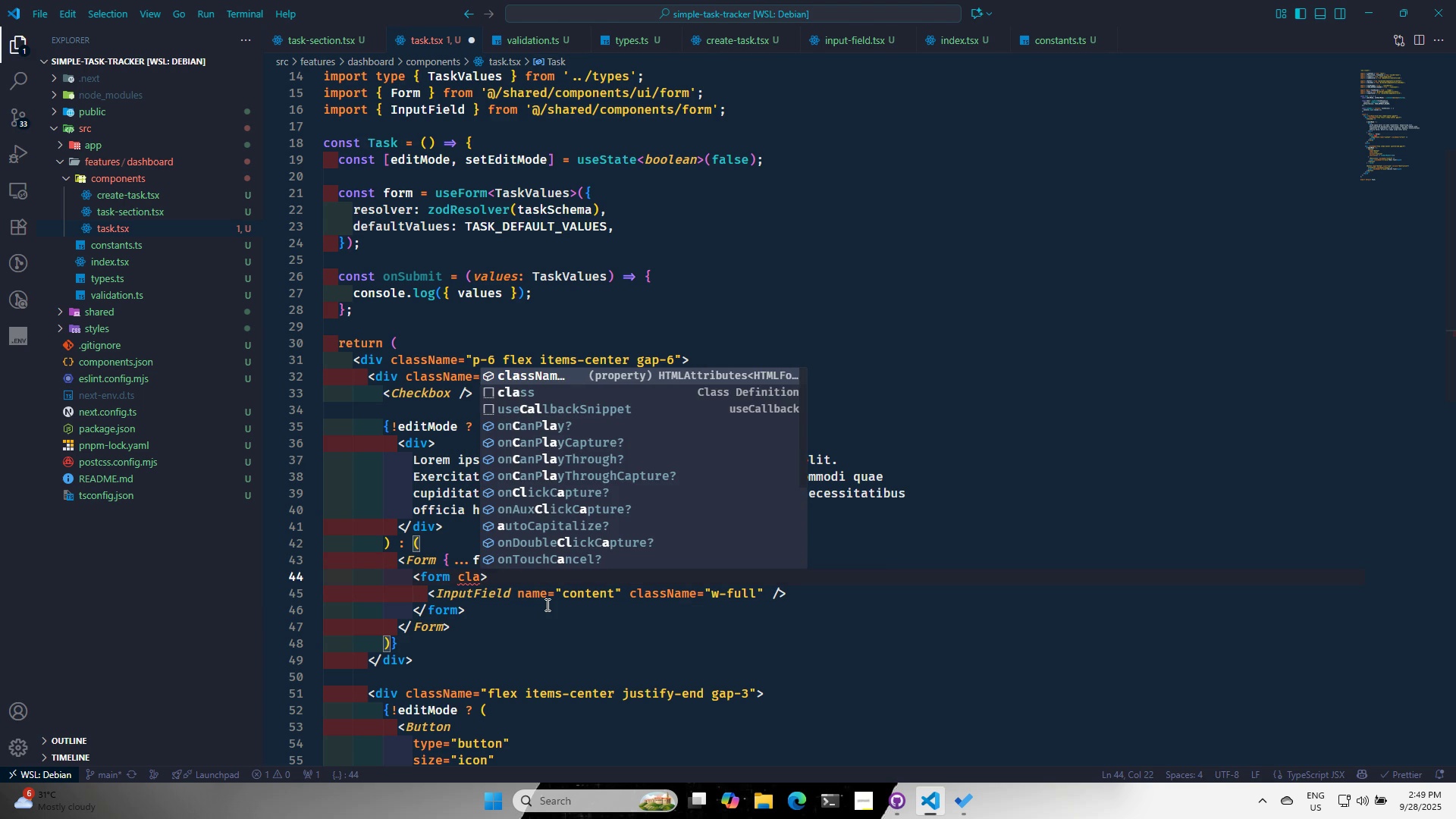 
key(Enter)
 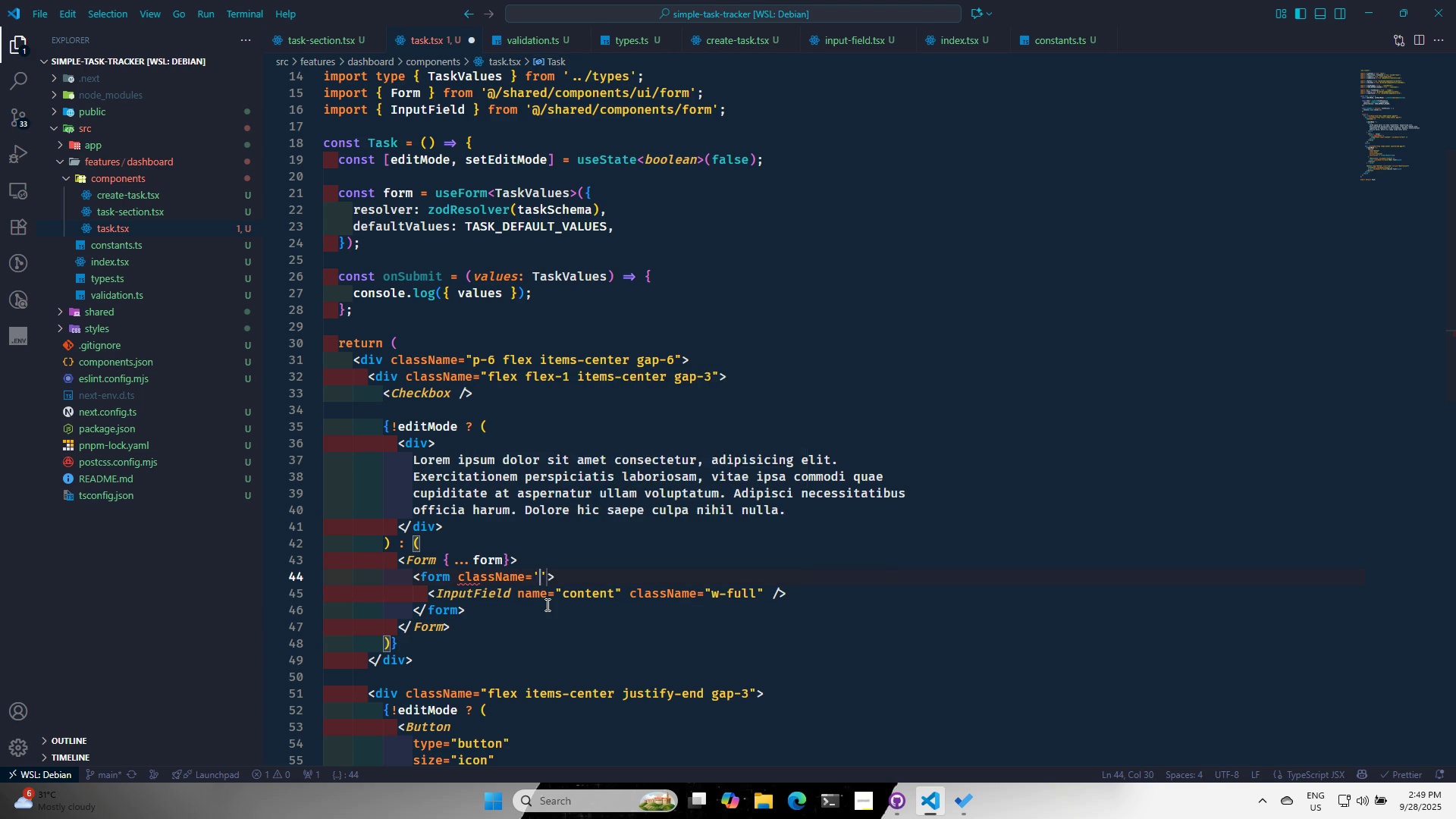 
key(W)
 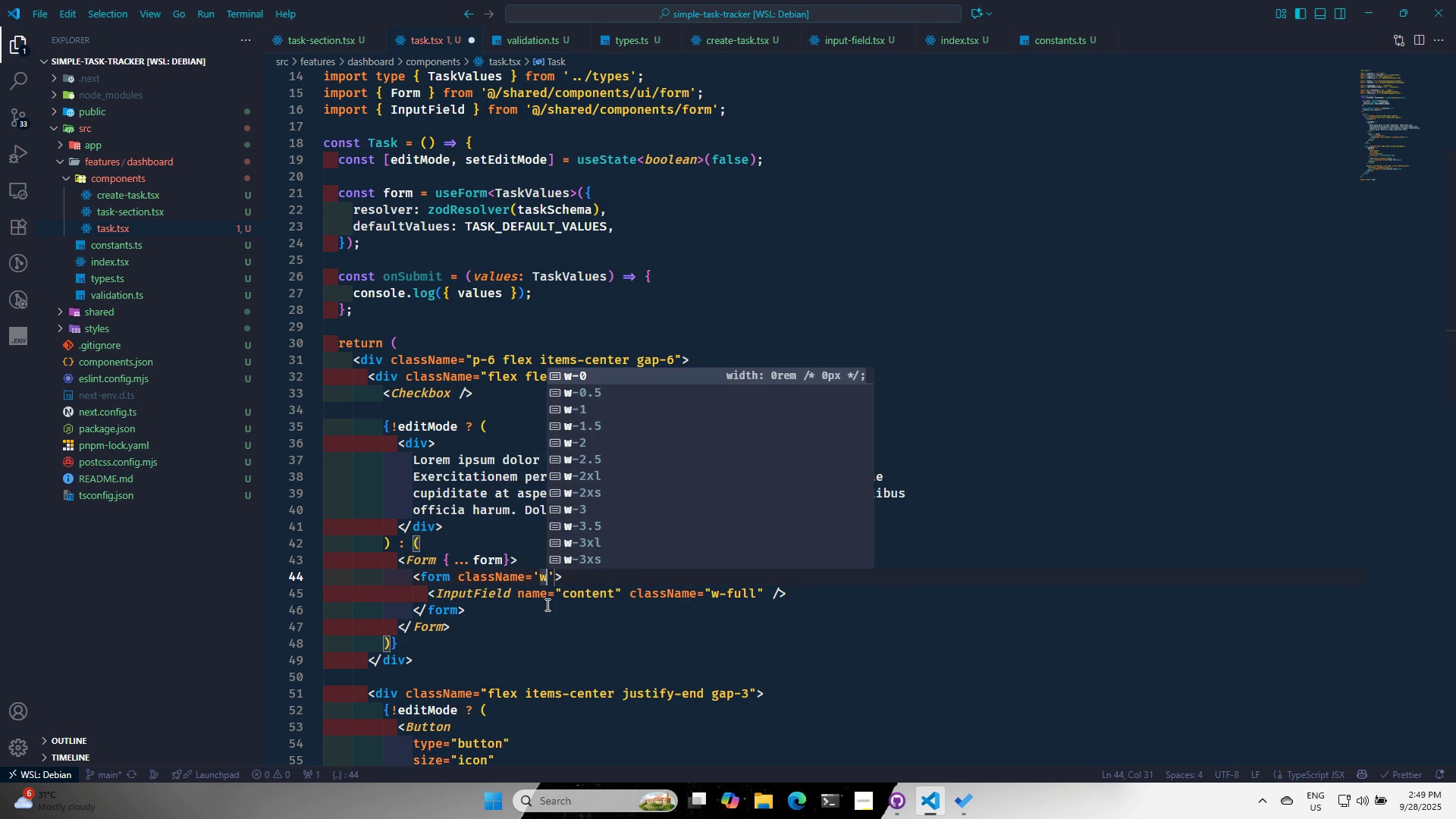 
key(Minus)
 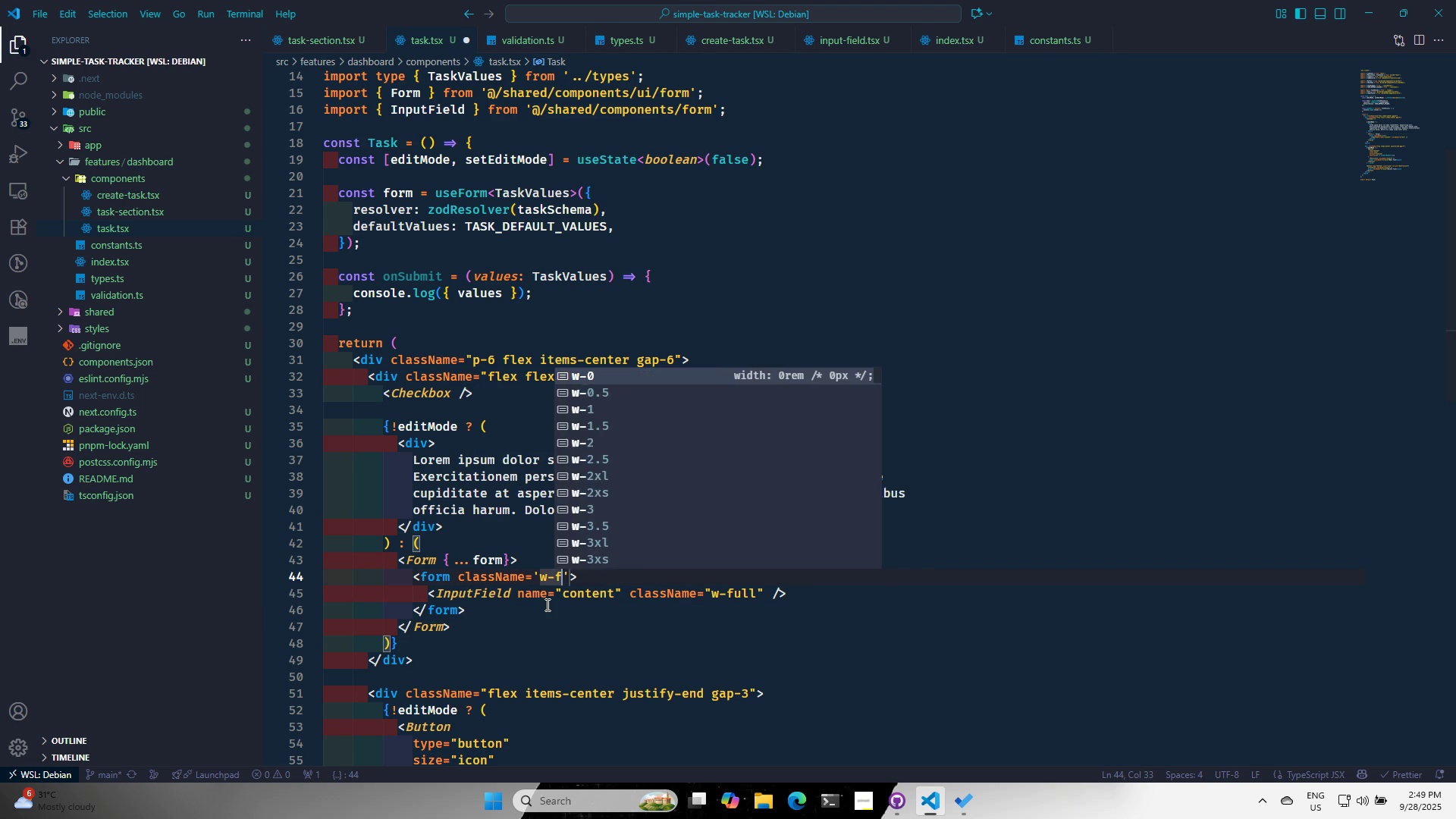 
key(F)
 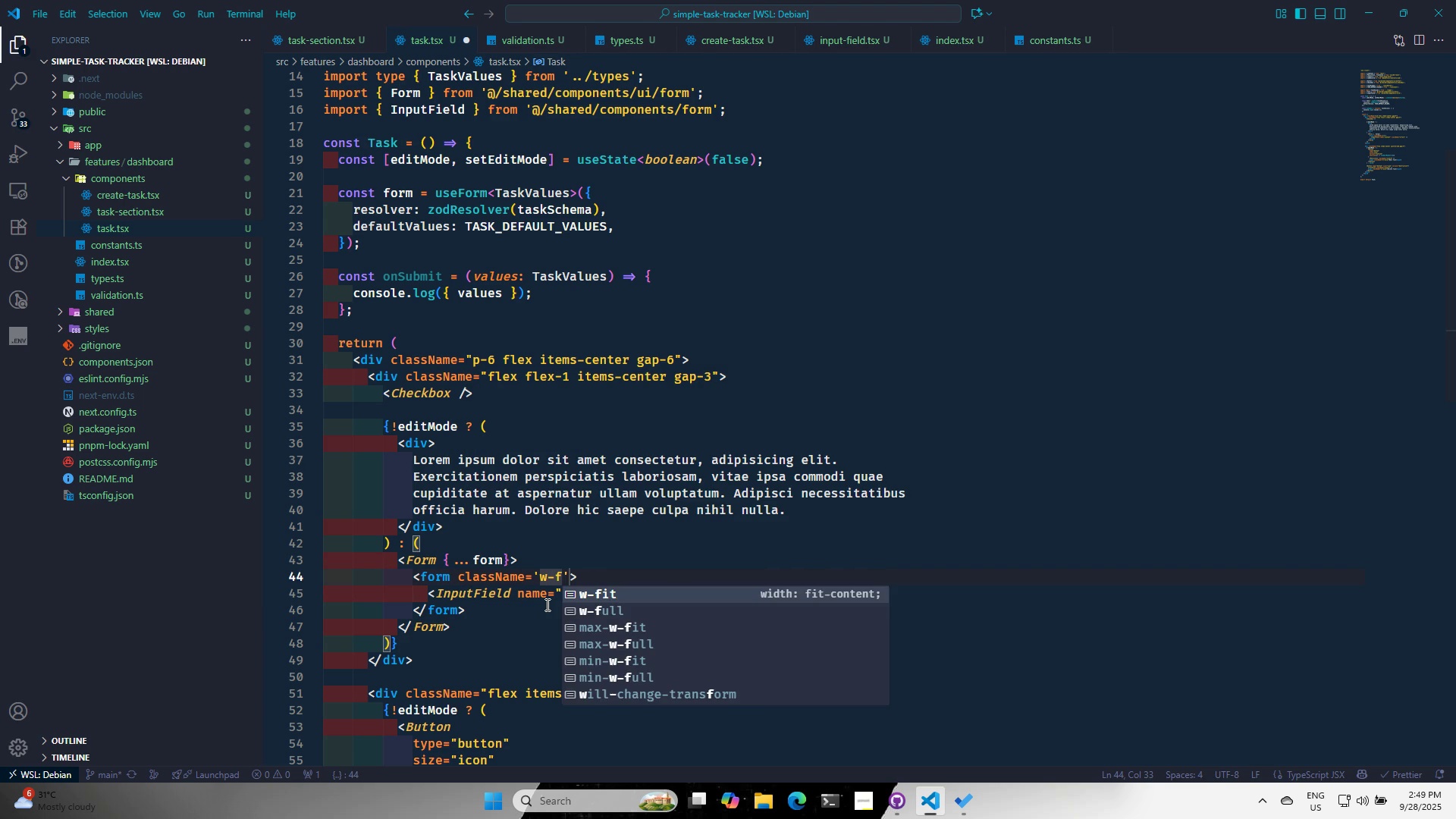 
key(ArrowDown)
 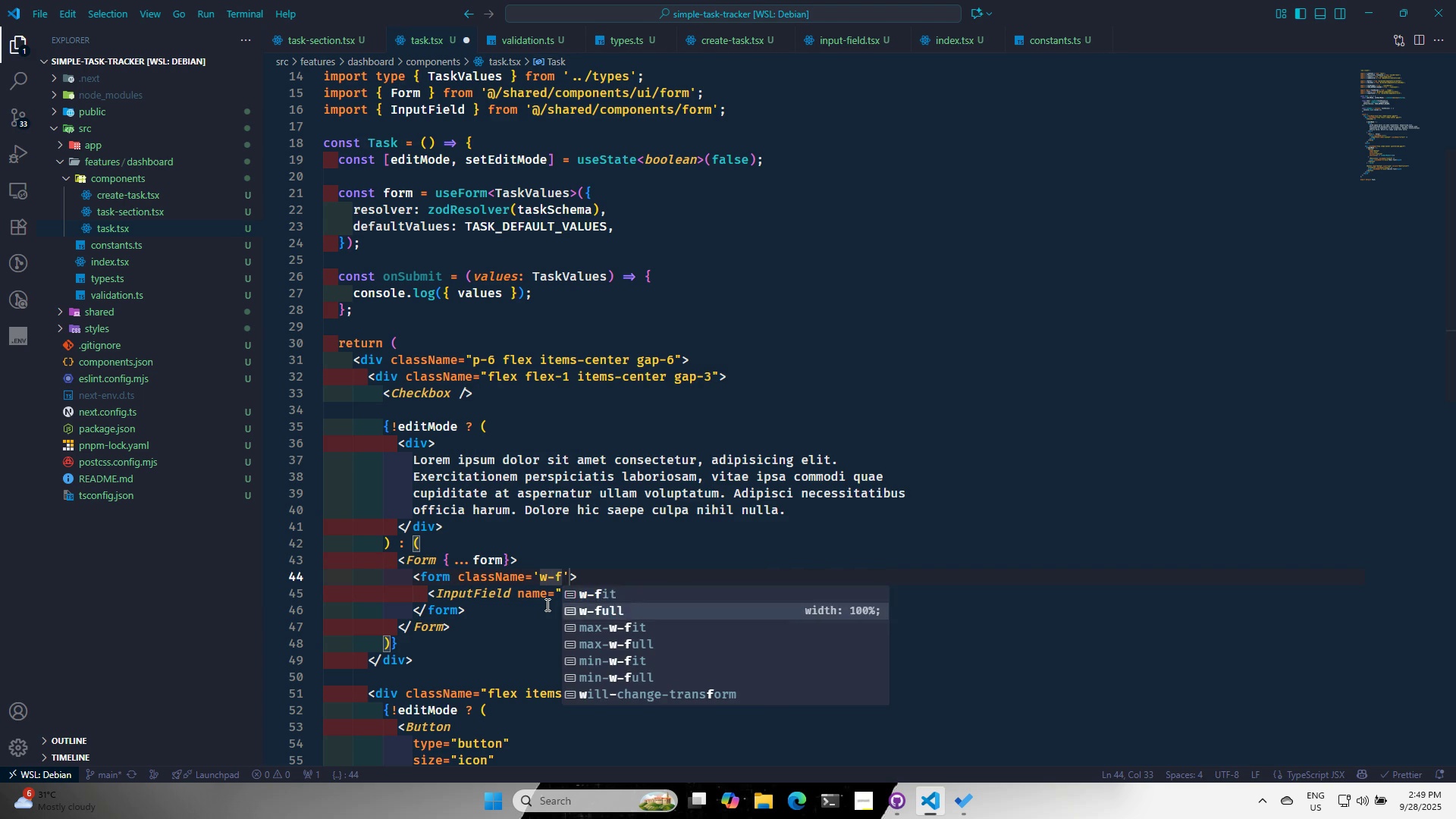 
key(Enter)